 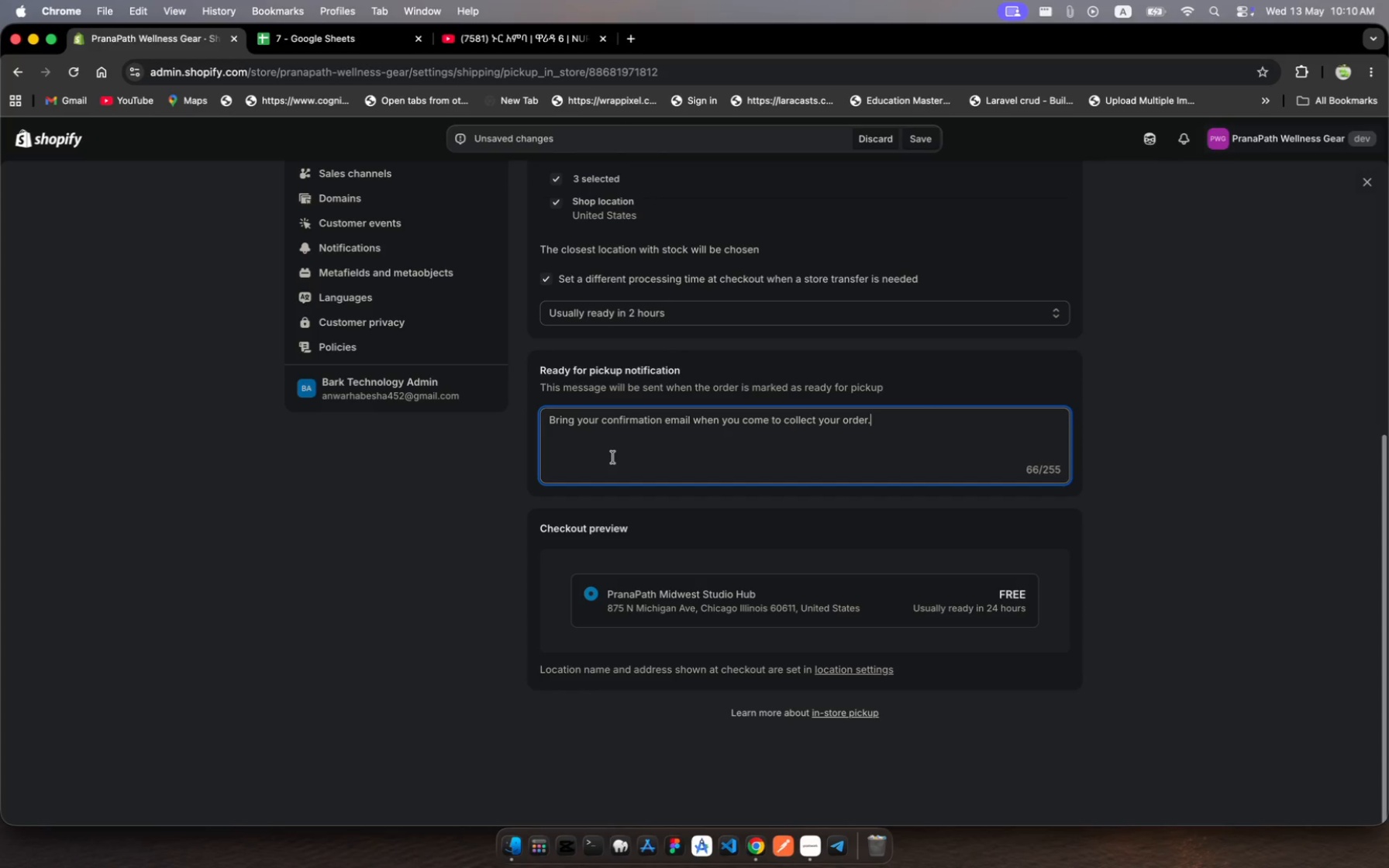 
key(Meta+A)
 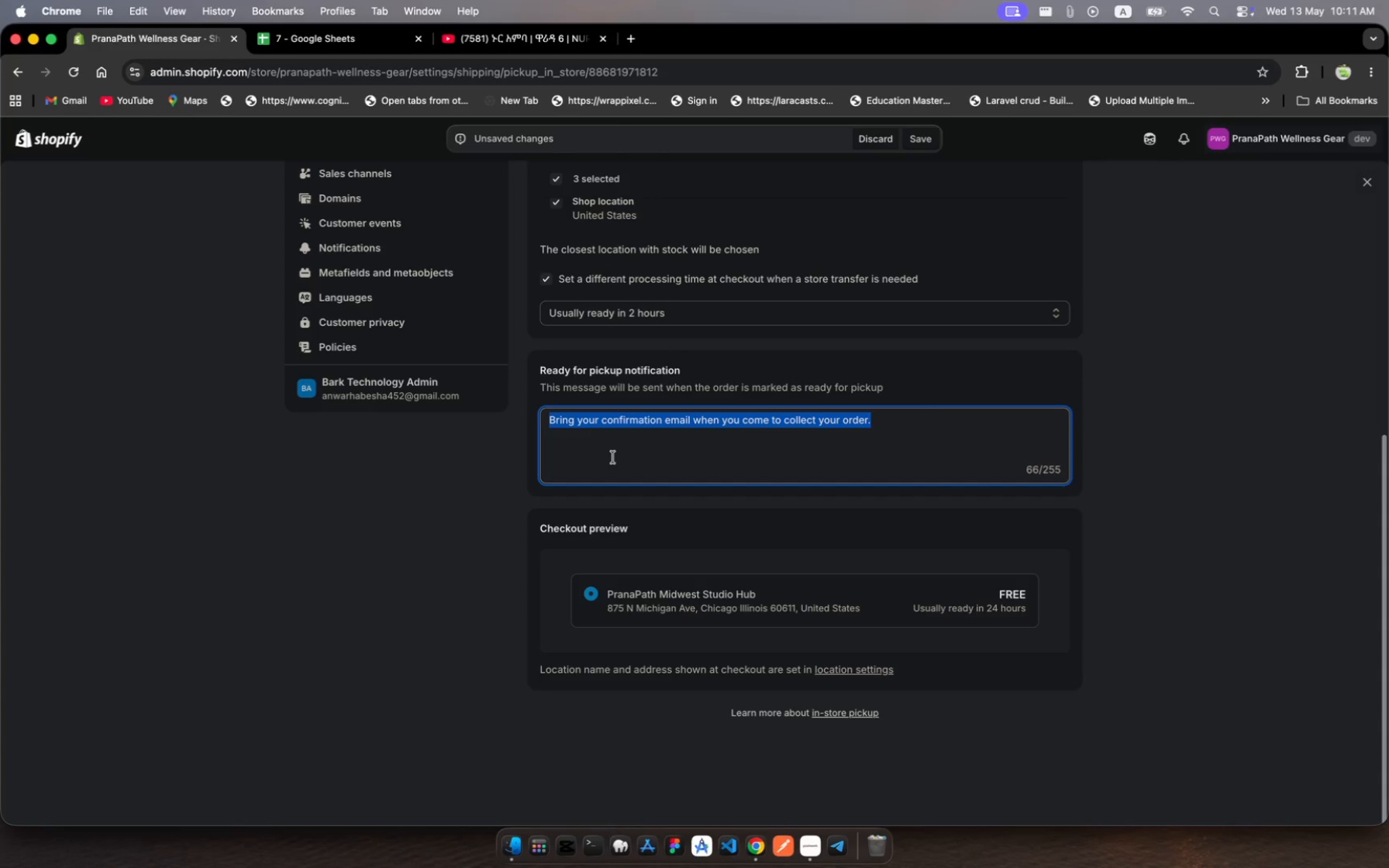 
type(Pleaa)
key(Backspace)
type(se visit )
 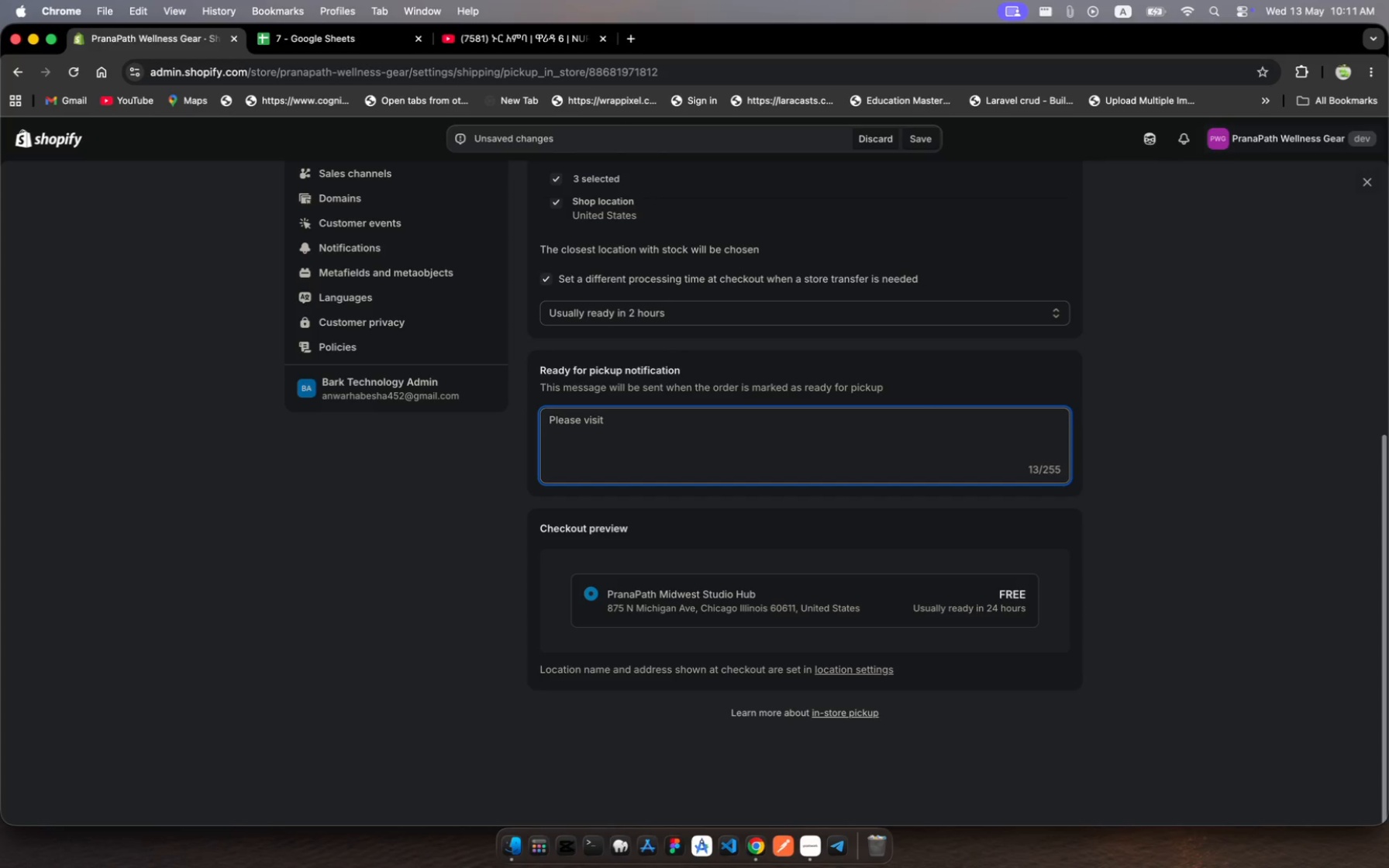 
wait(6.22)
 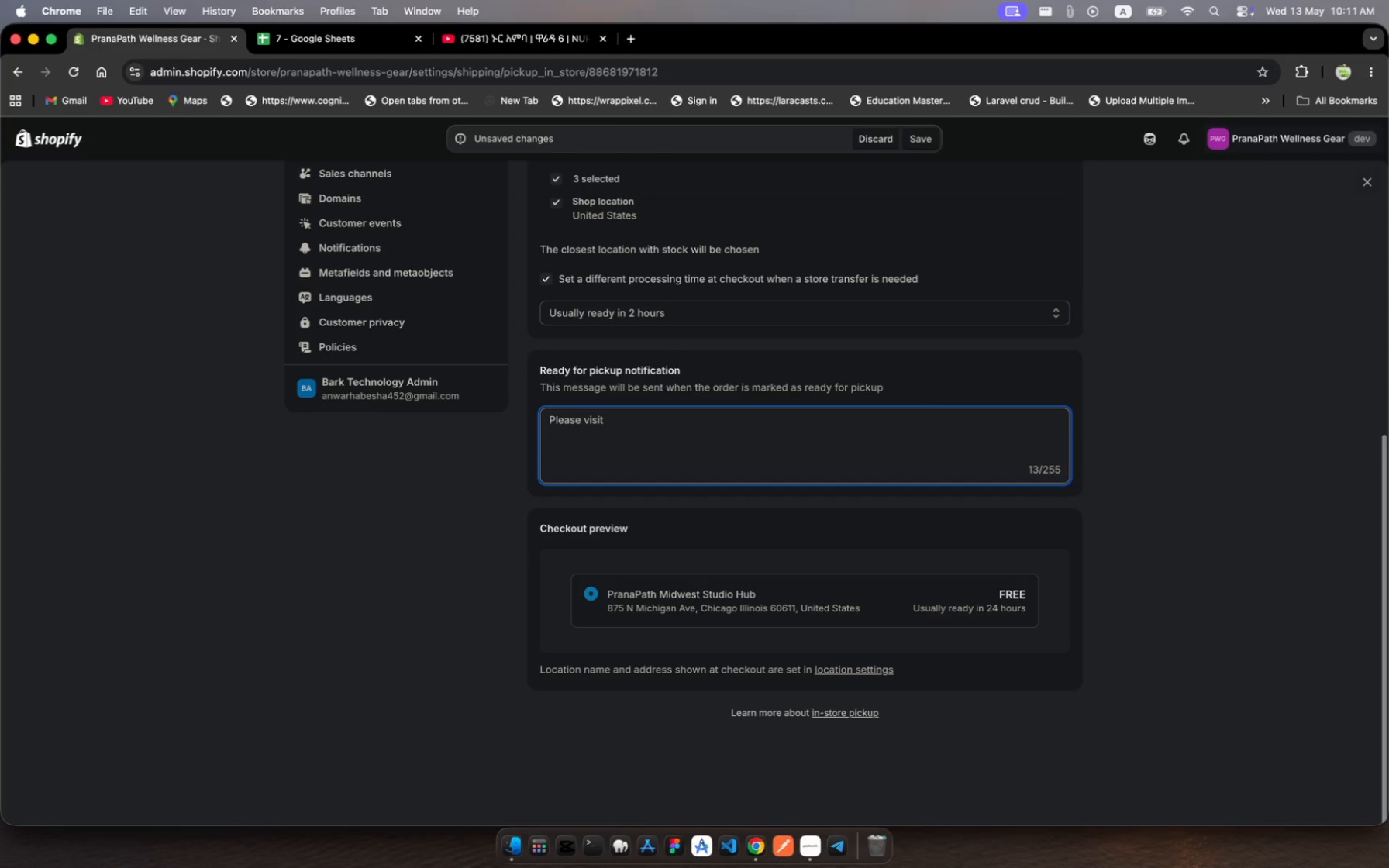 
key(Shift+O)
 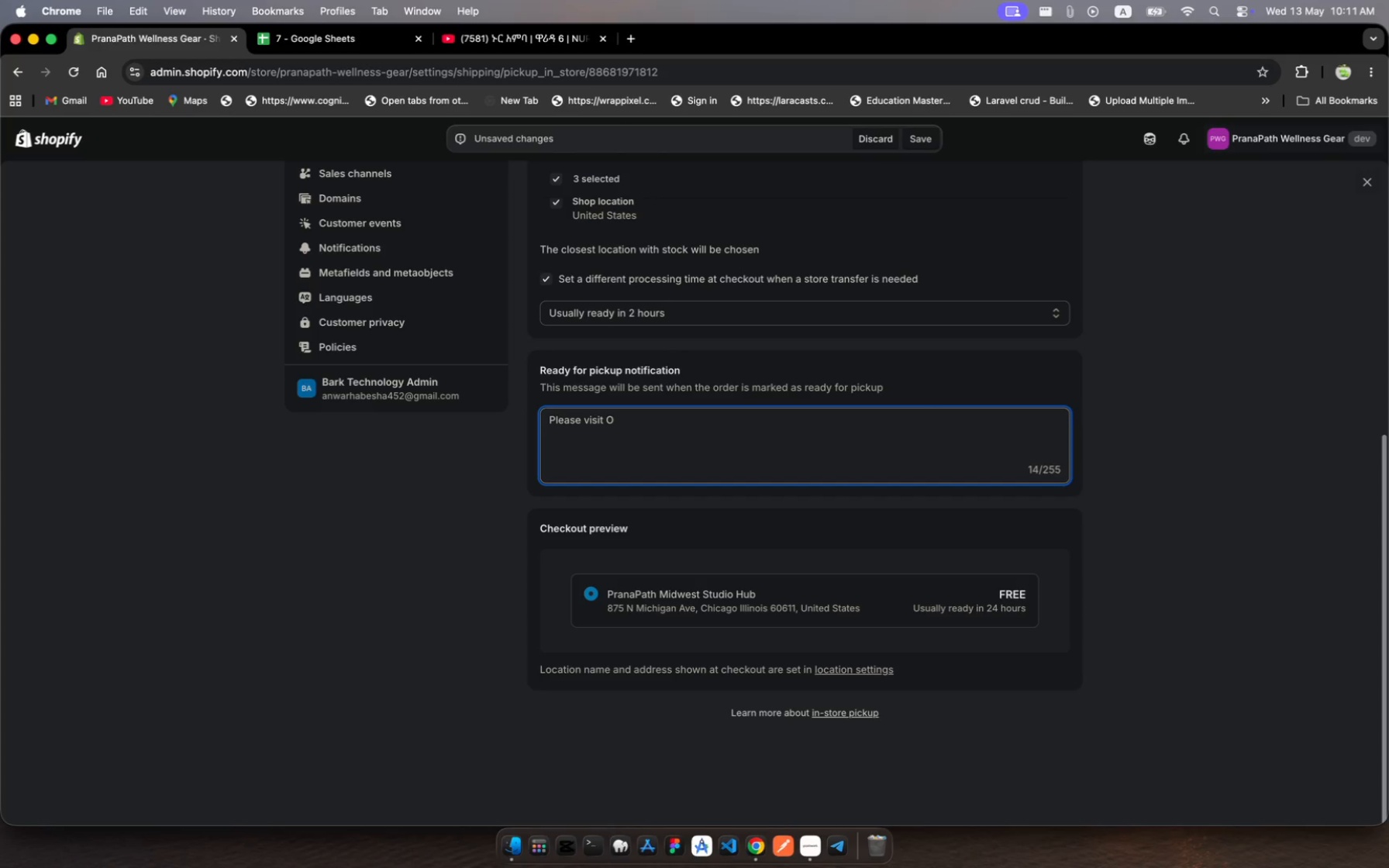 
key(Backspace)
type(or Midwest Studio)
 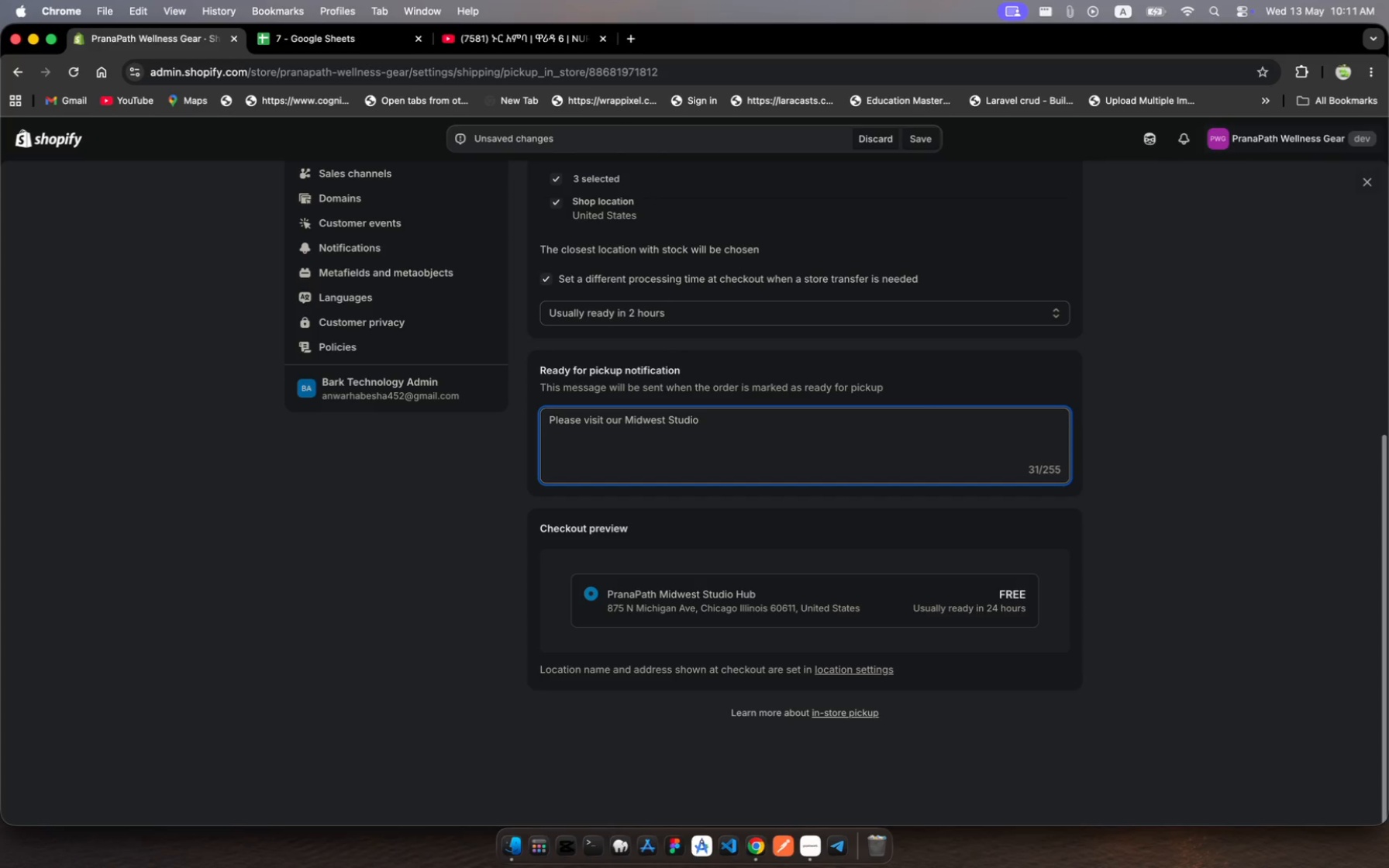 
wait(14.78)
 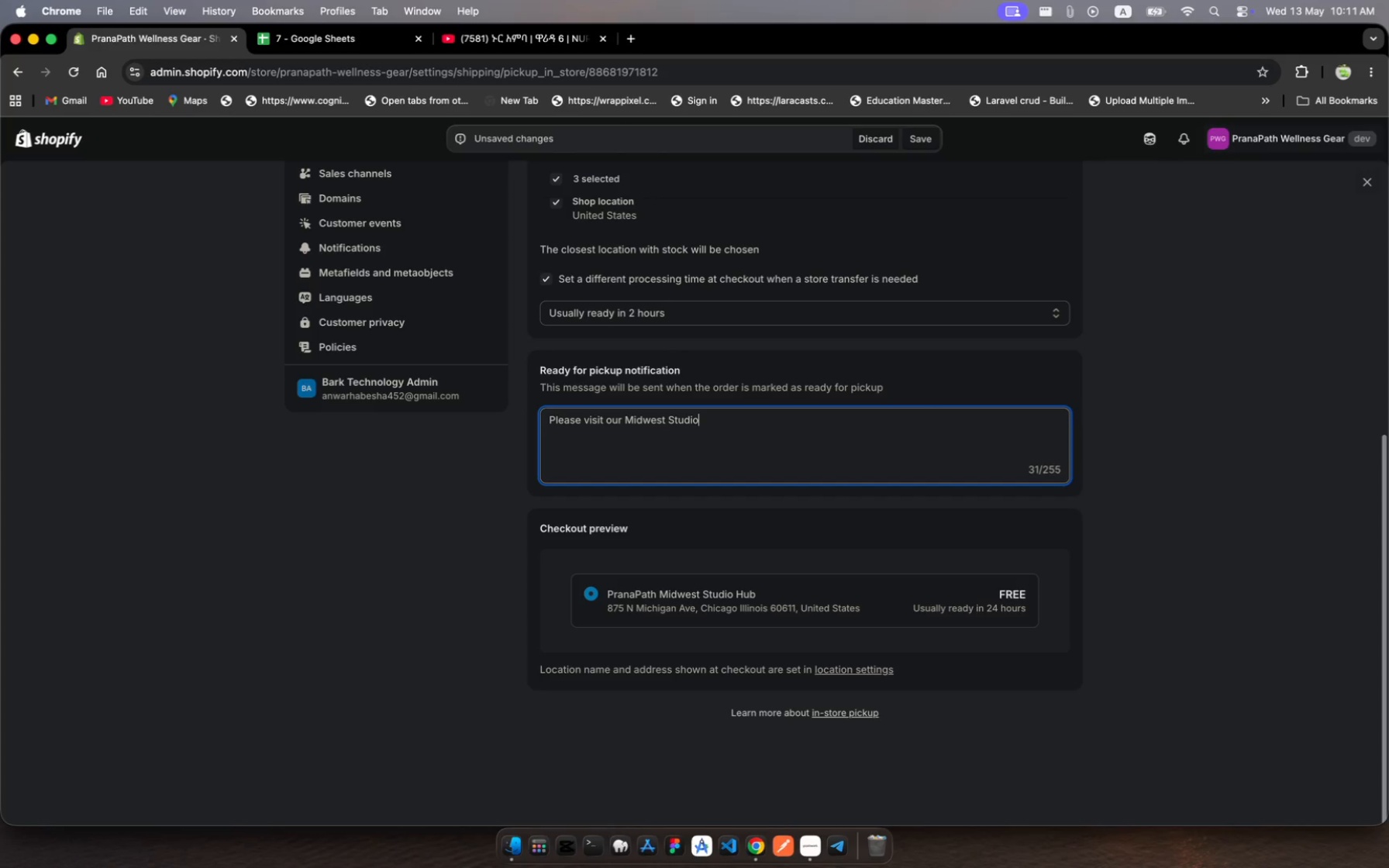 
type( at 875 Norh)
 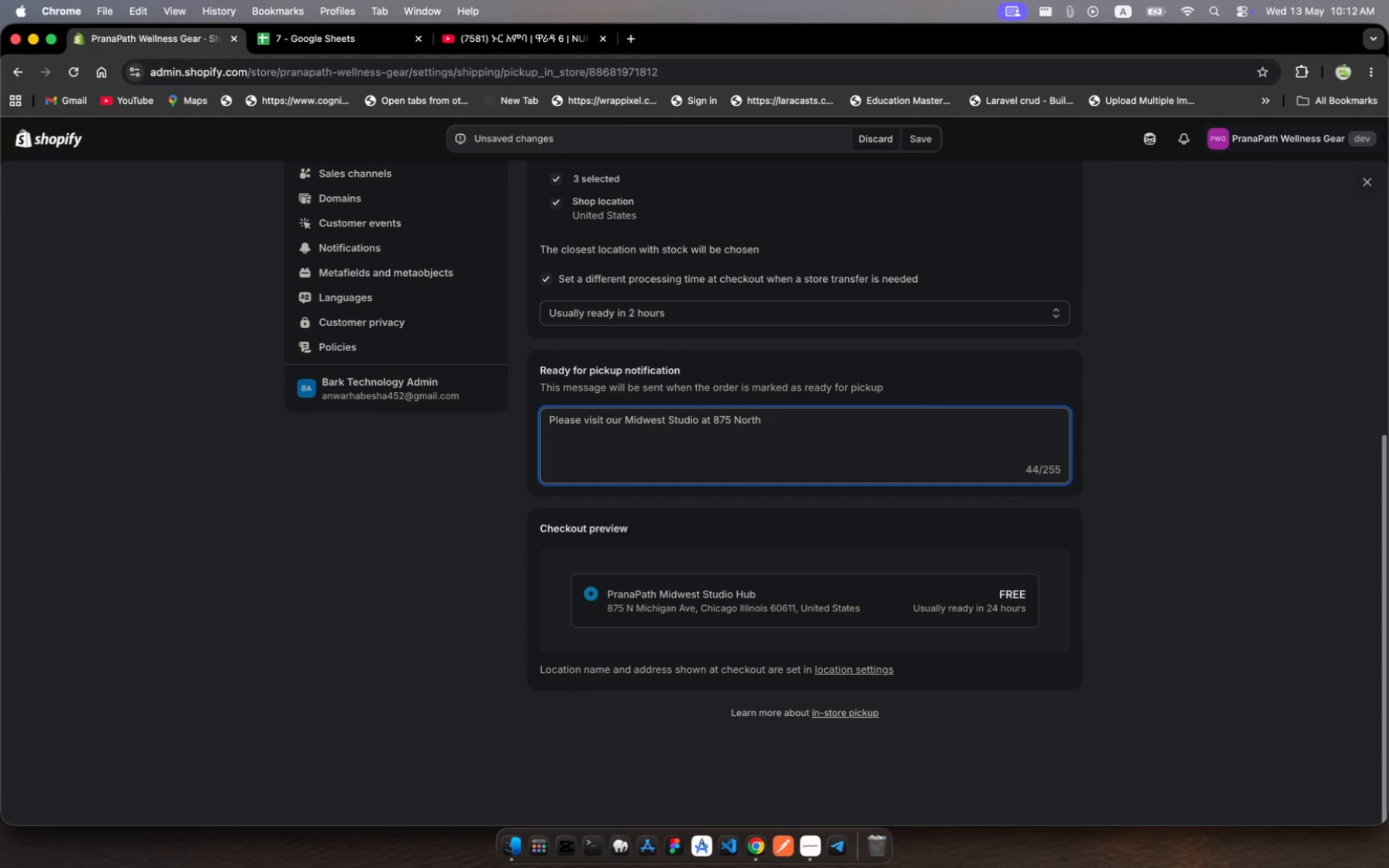 
 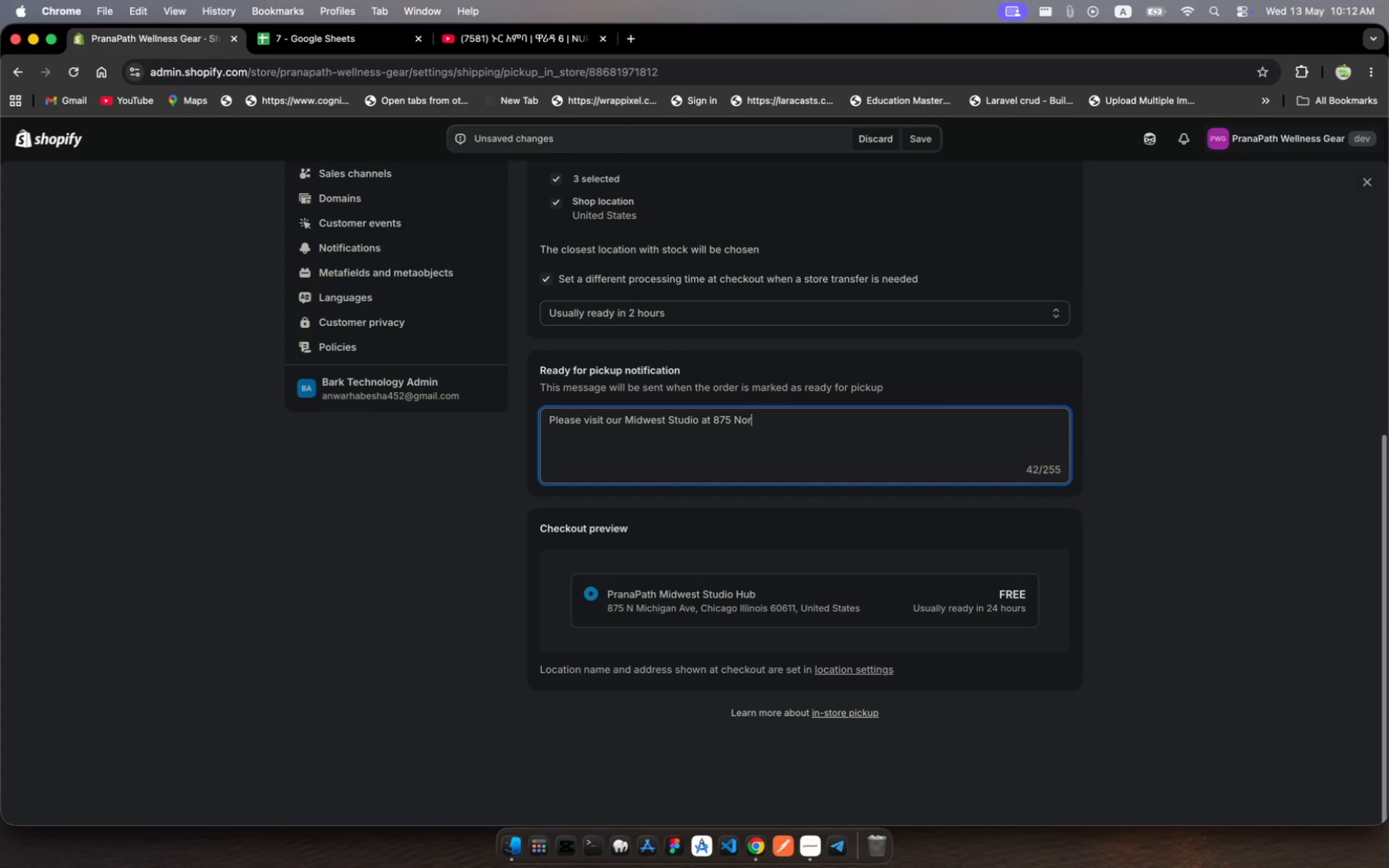 
hold_key(key=T, duration=0.32)
 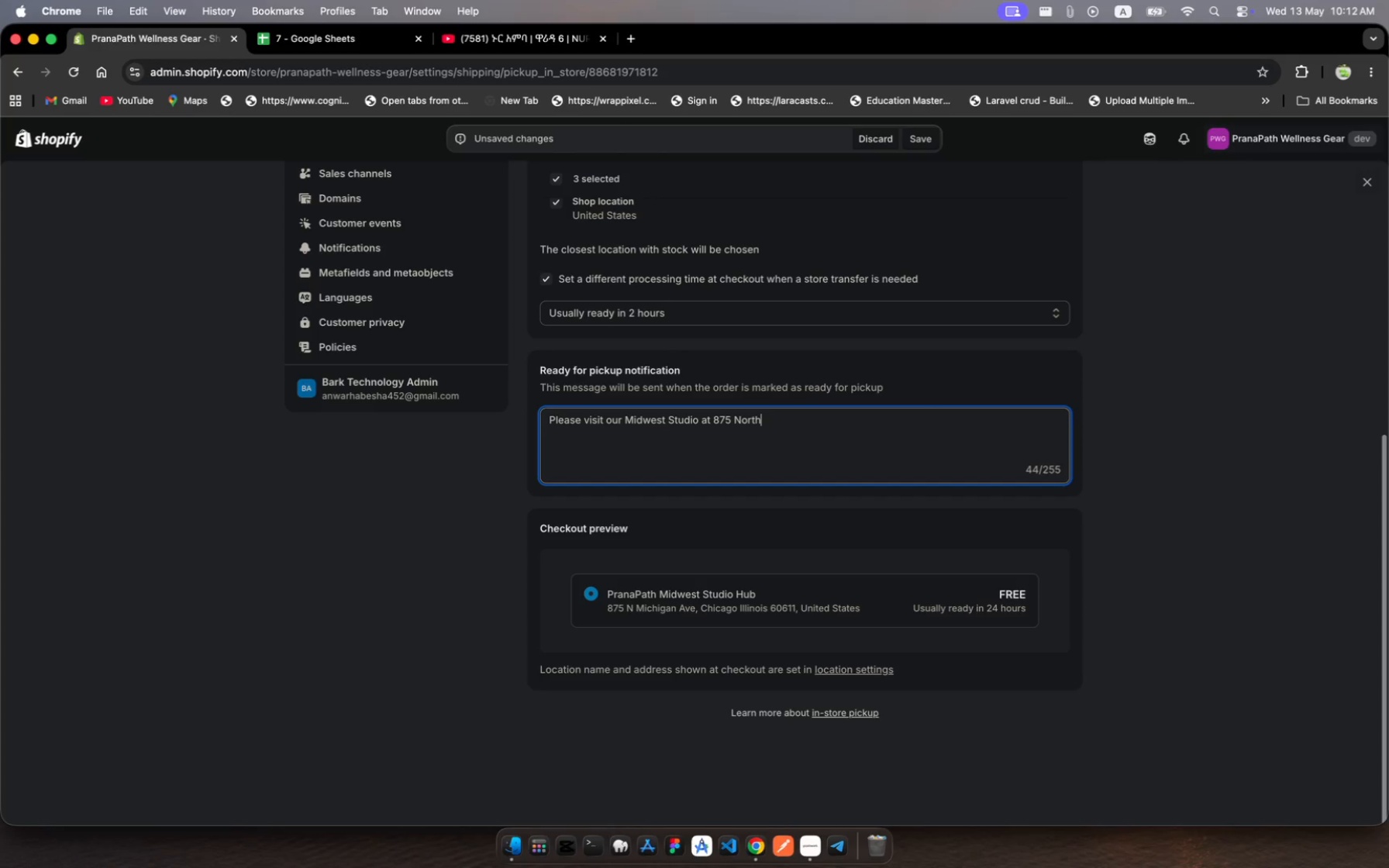 
wait(7.77)
 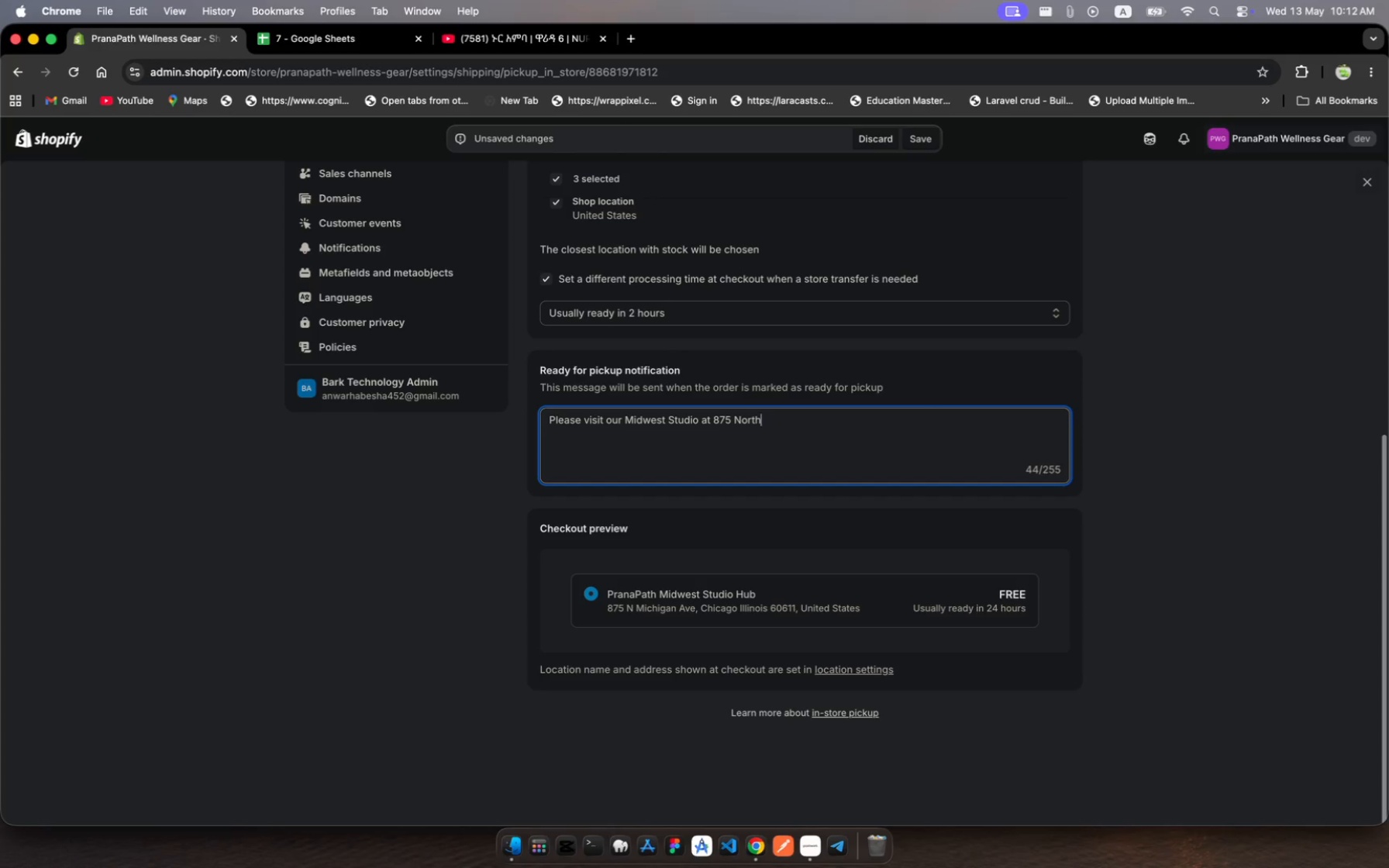 
type( Michigan )
 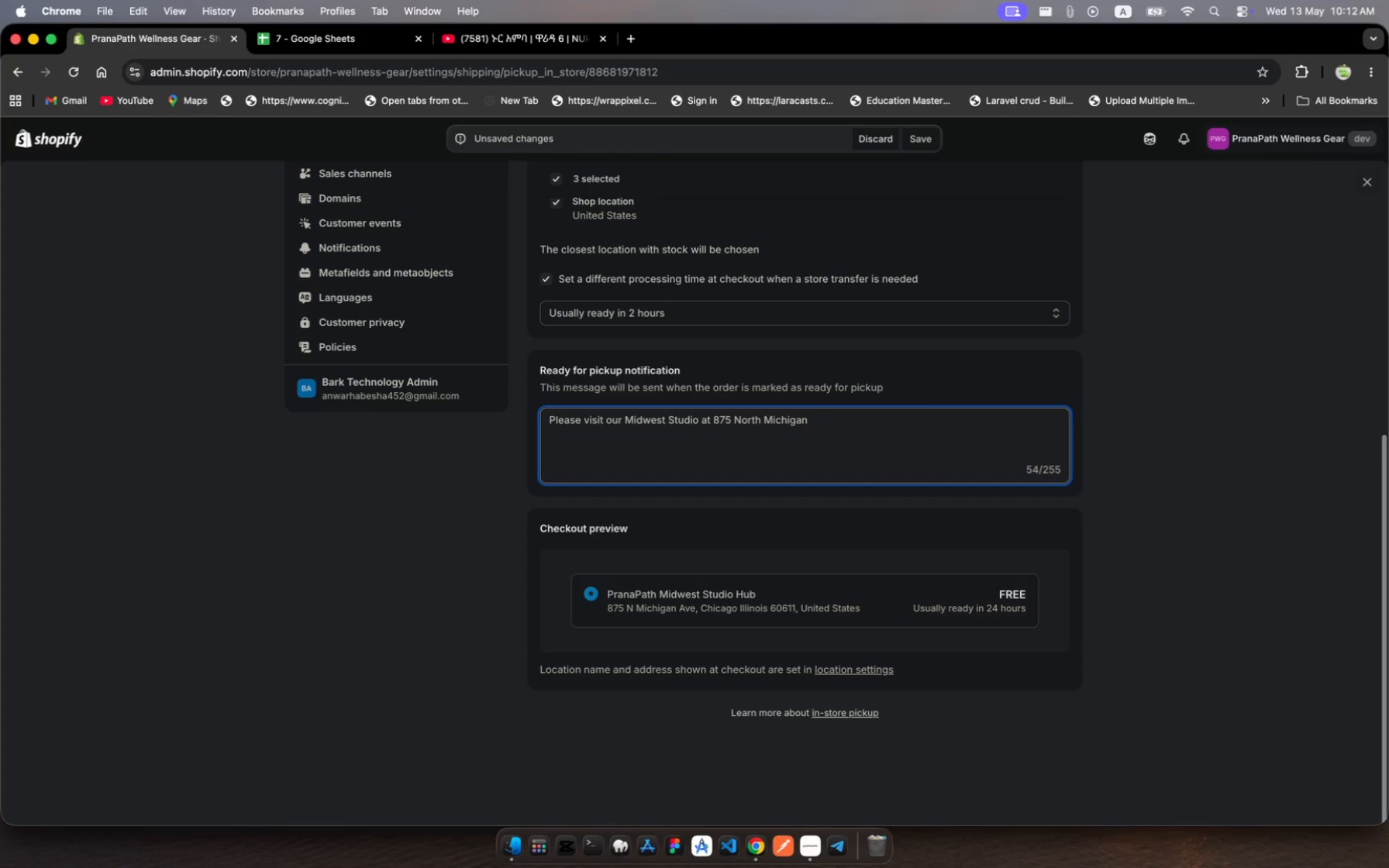 
type(Avene)
 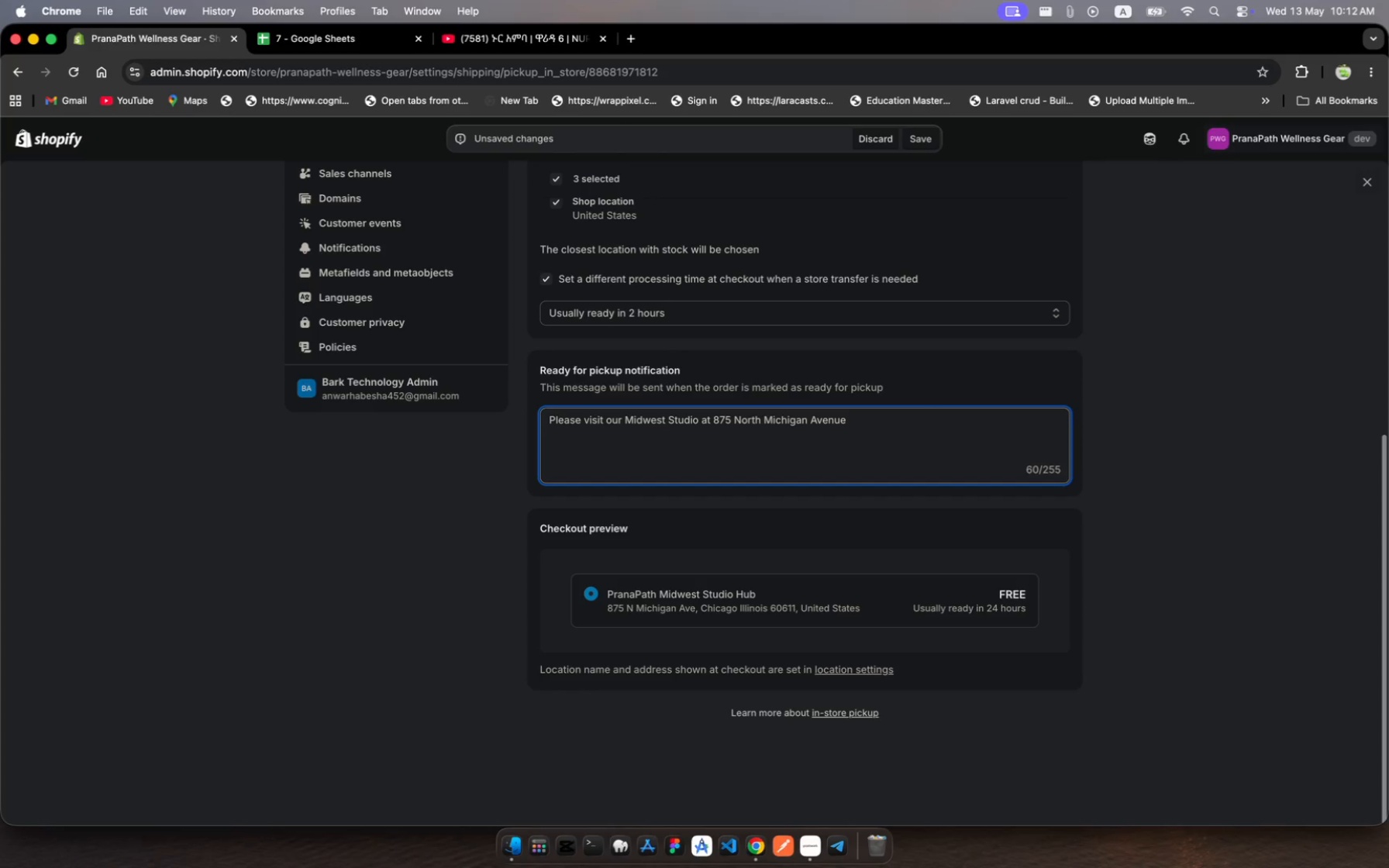 
hold_key(key=U, duration=0.31)
 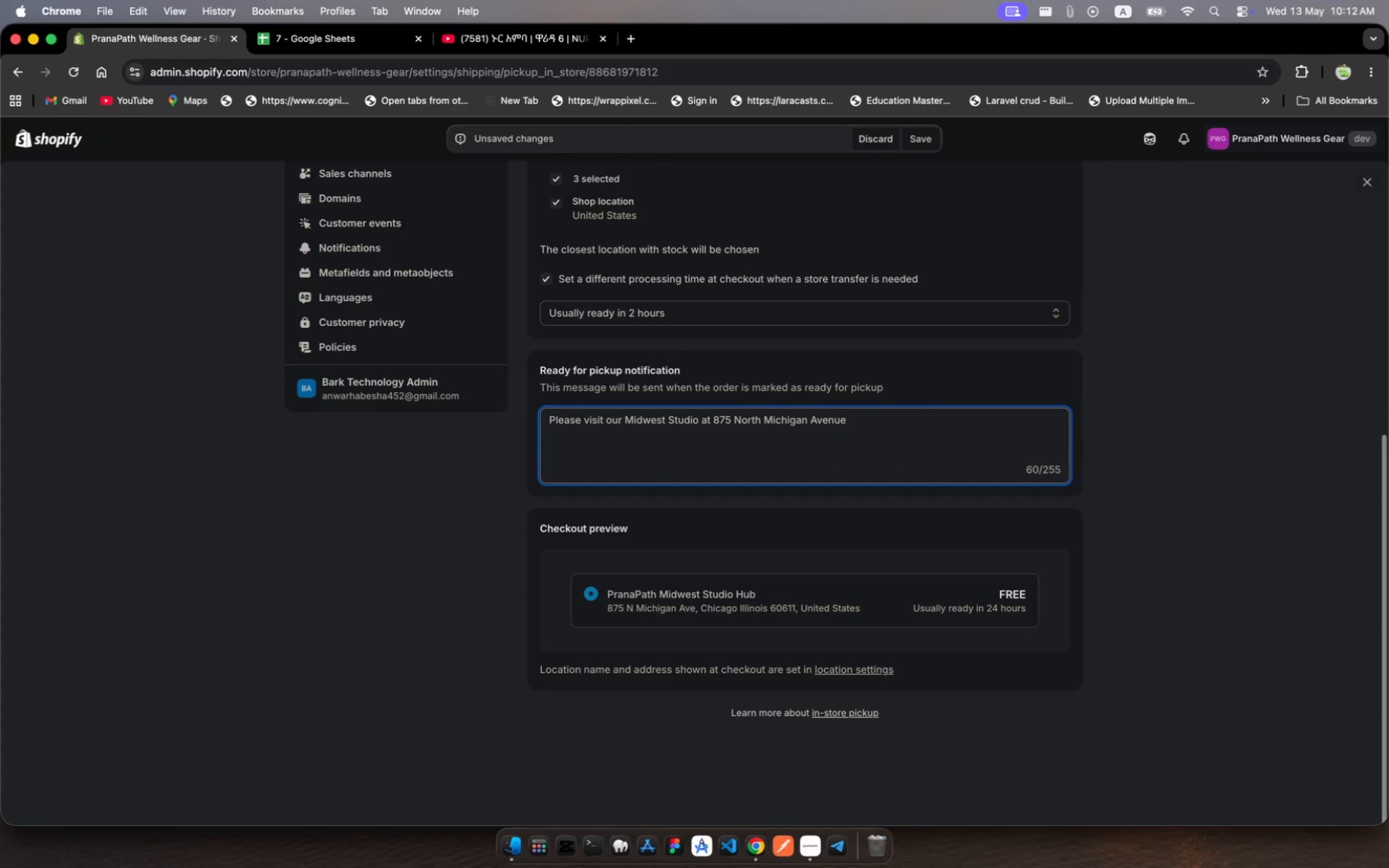 
wait(10.4)
 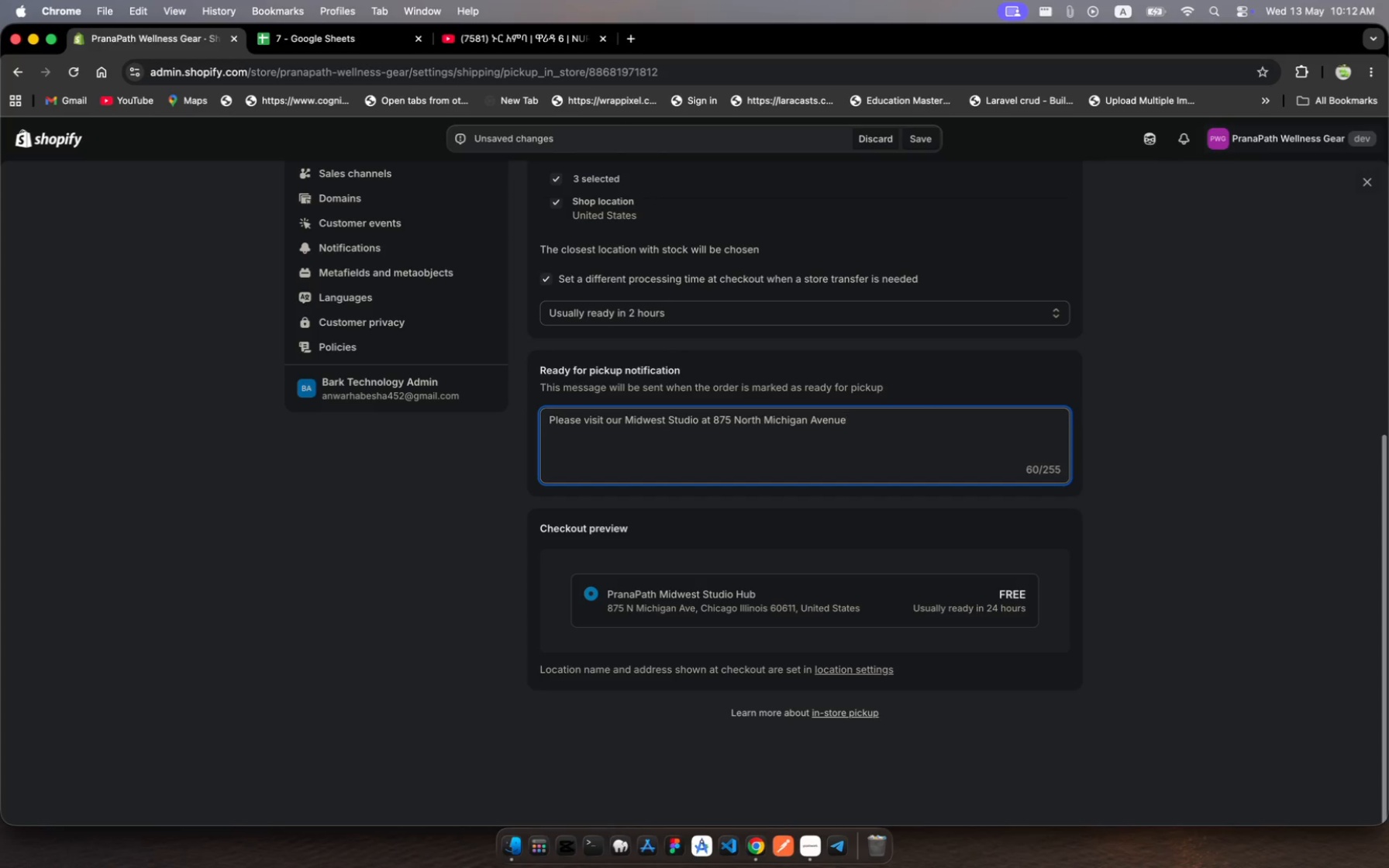 
key(Comma)
 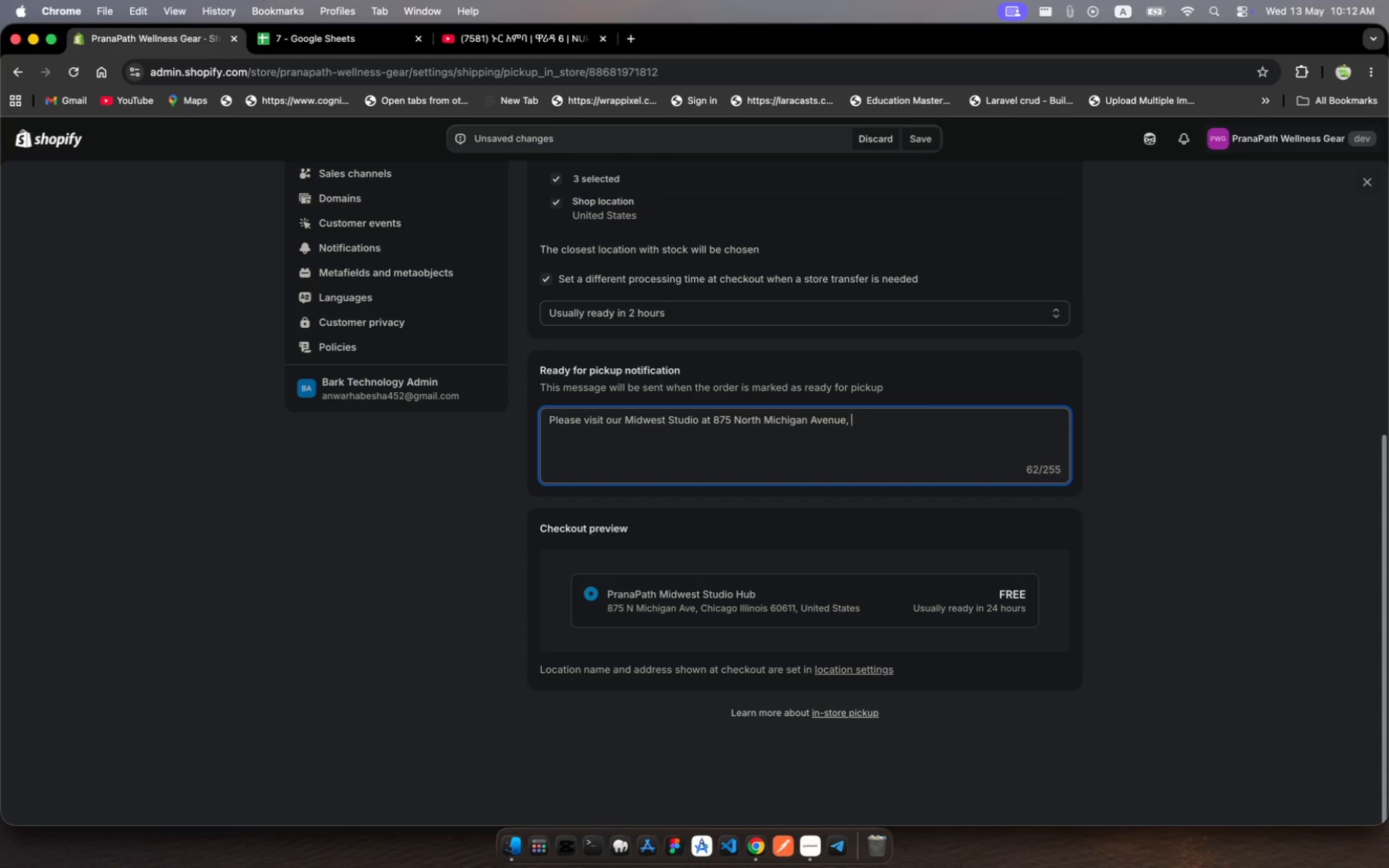 
key(Space)
 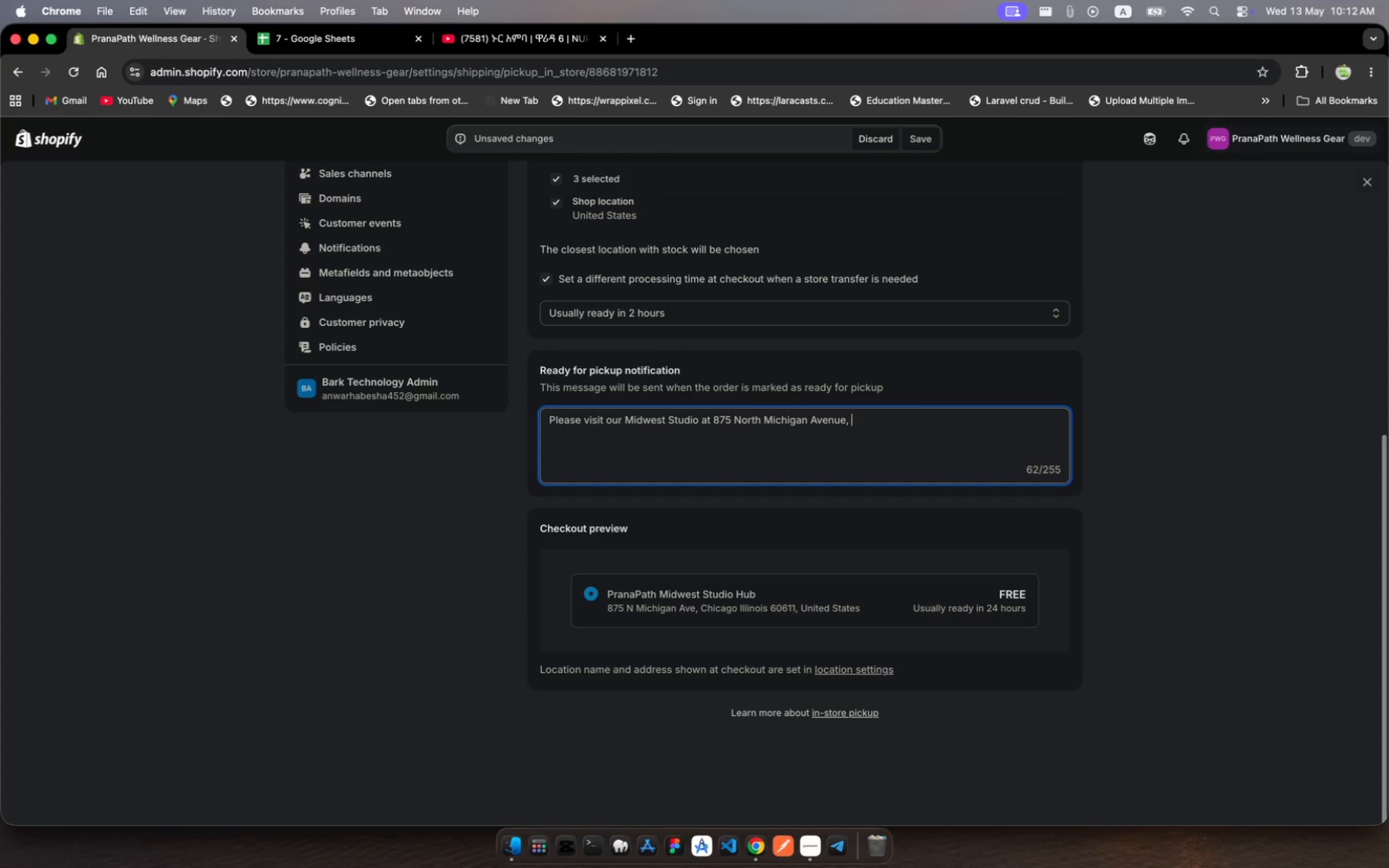 
hold_key(key=ShiftLeft, duration=0.51)
 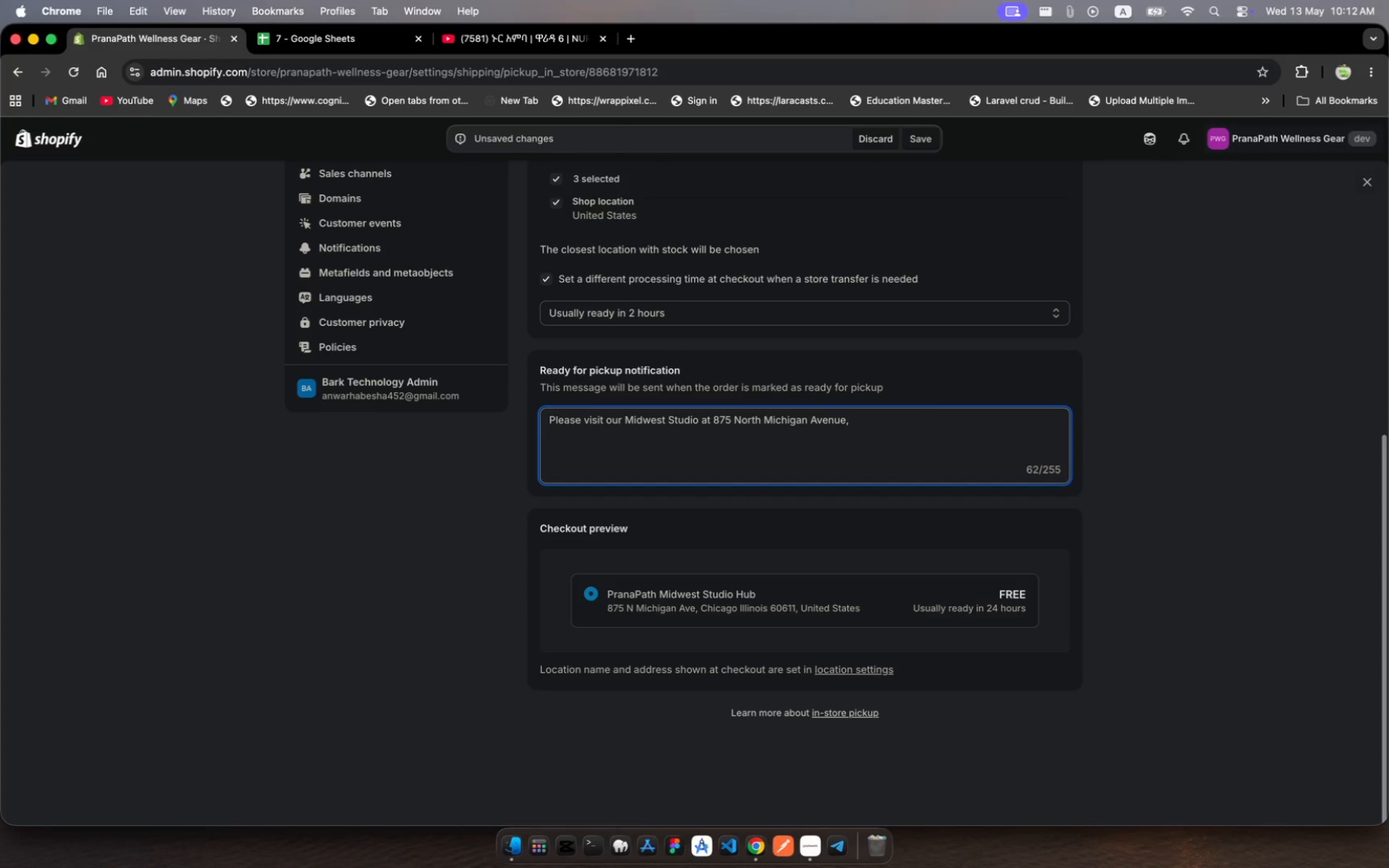 
type(Chi)
 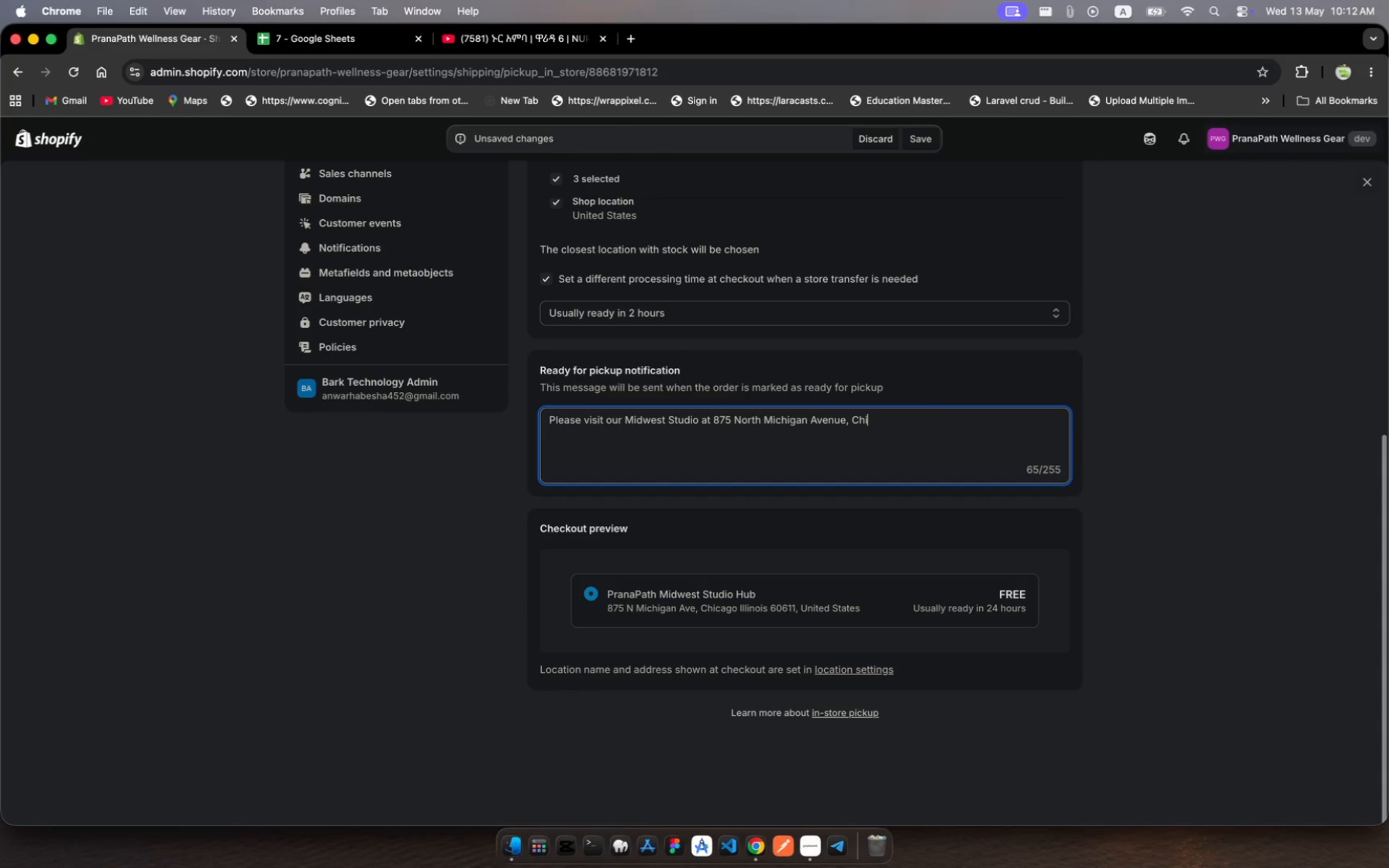 
wait(8.14)
 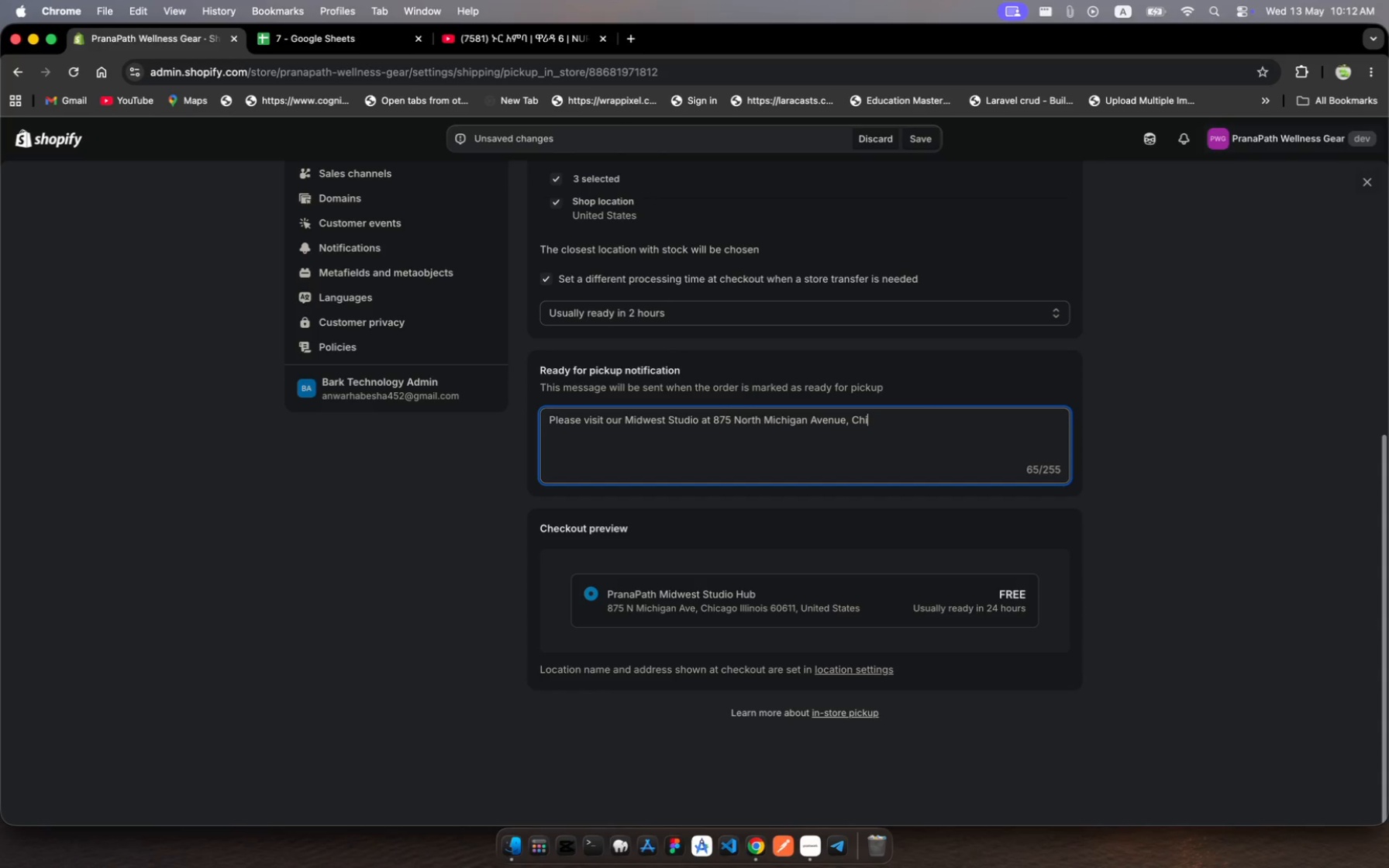 
type(cago IL. Bring )
 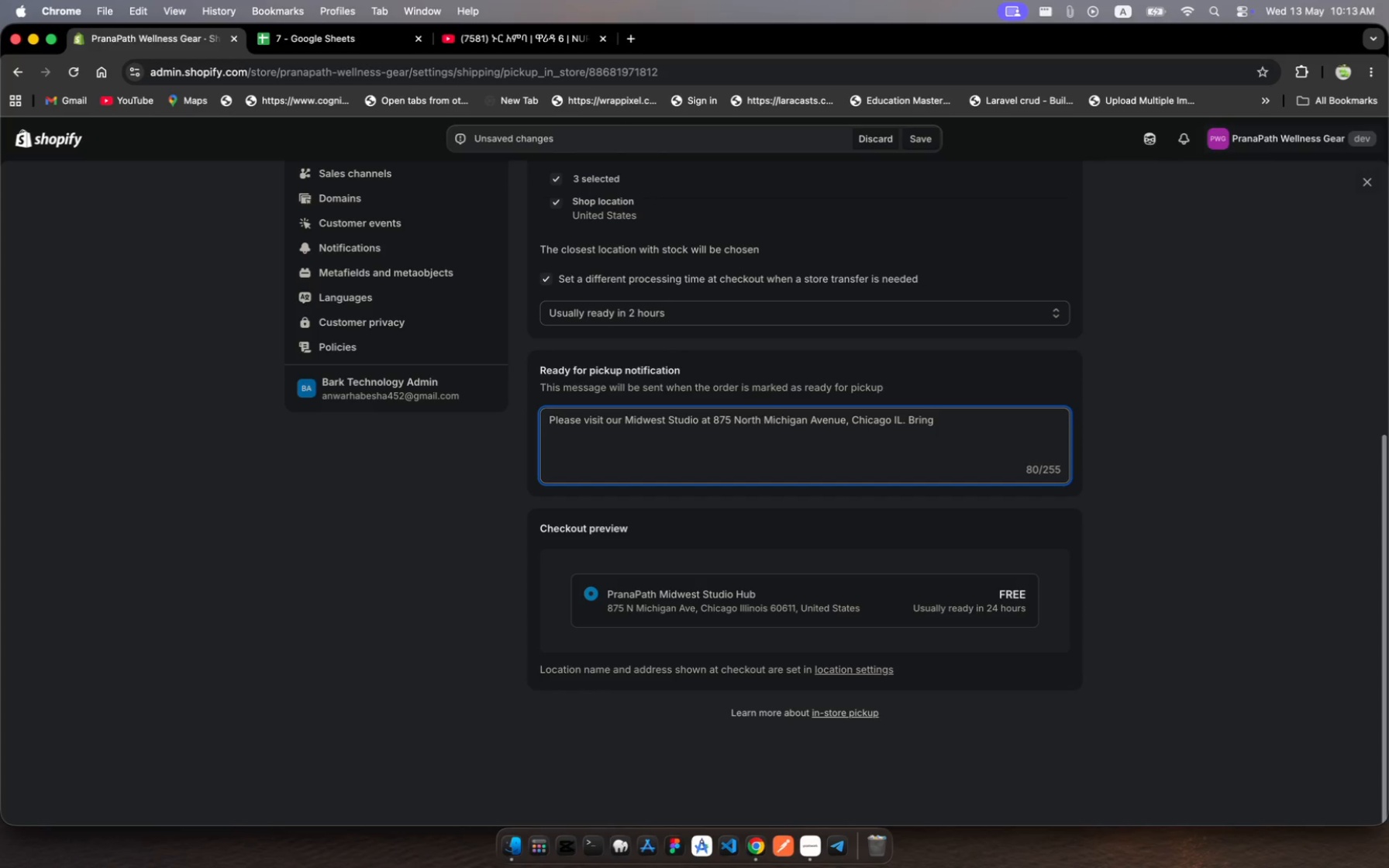 